 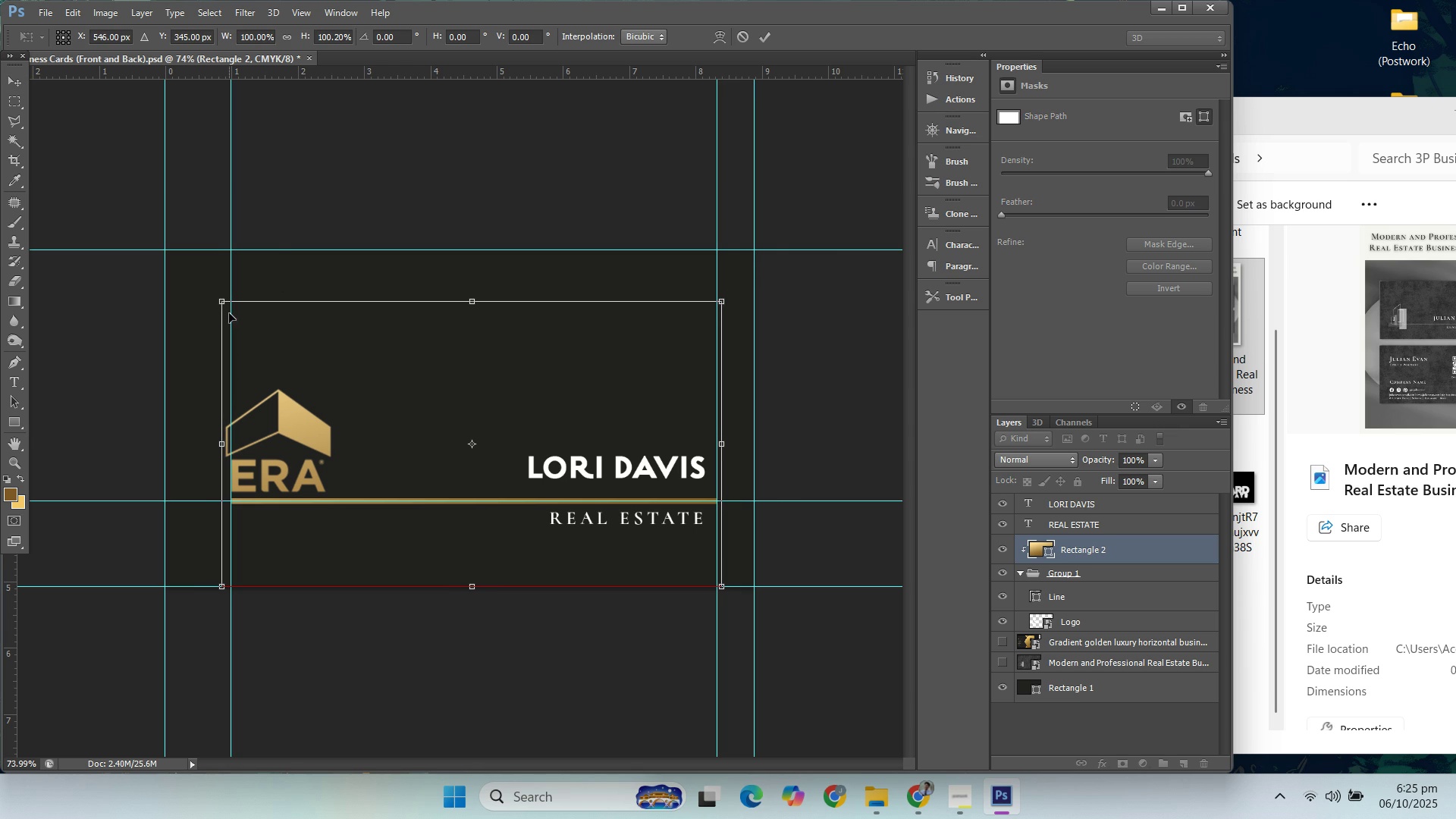 
key(Shift+ShiftLeft)
 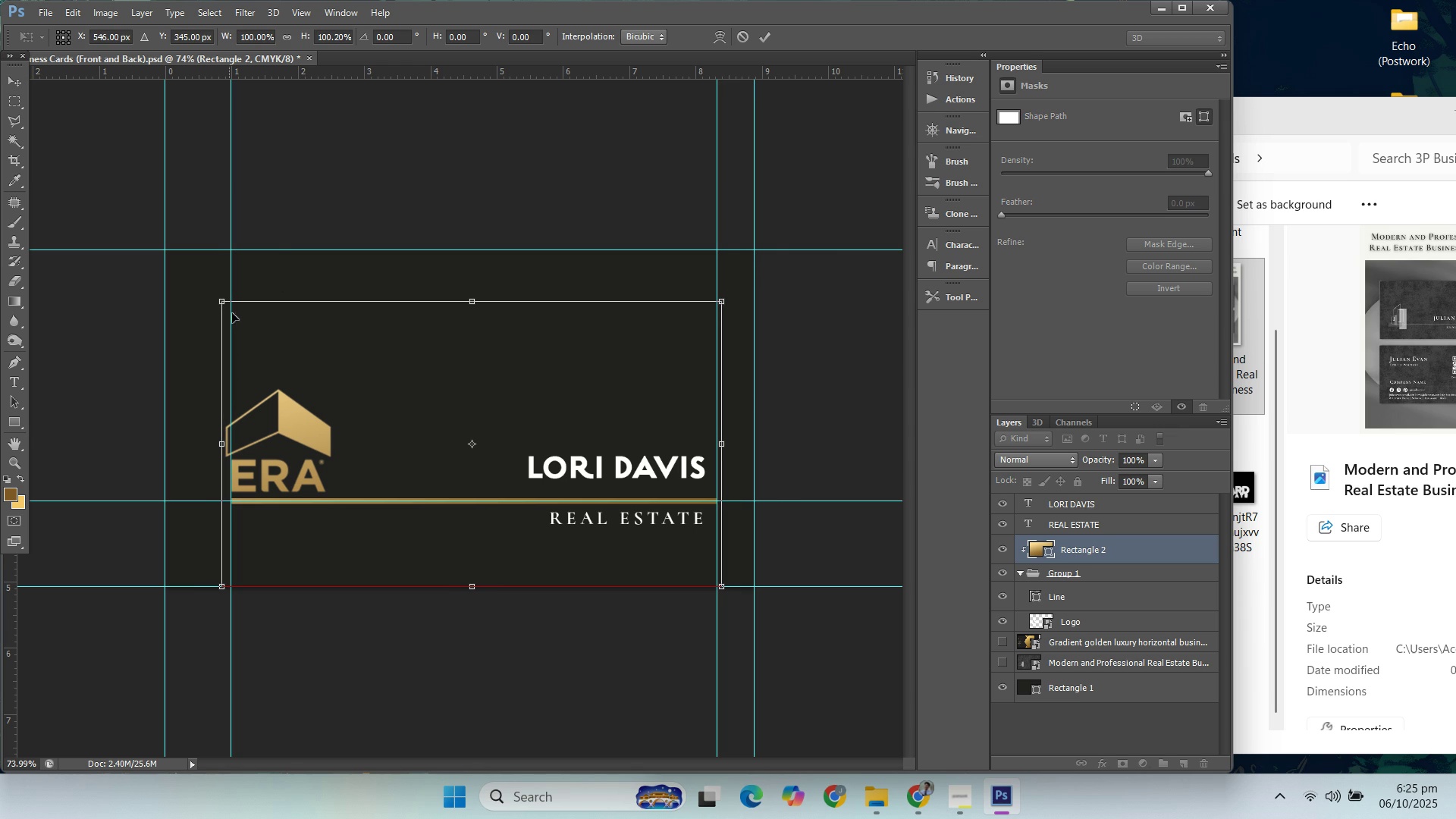 
key(Shift+ShiftLeft)
 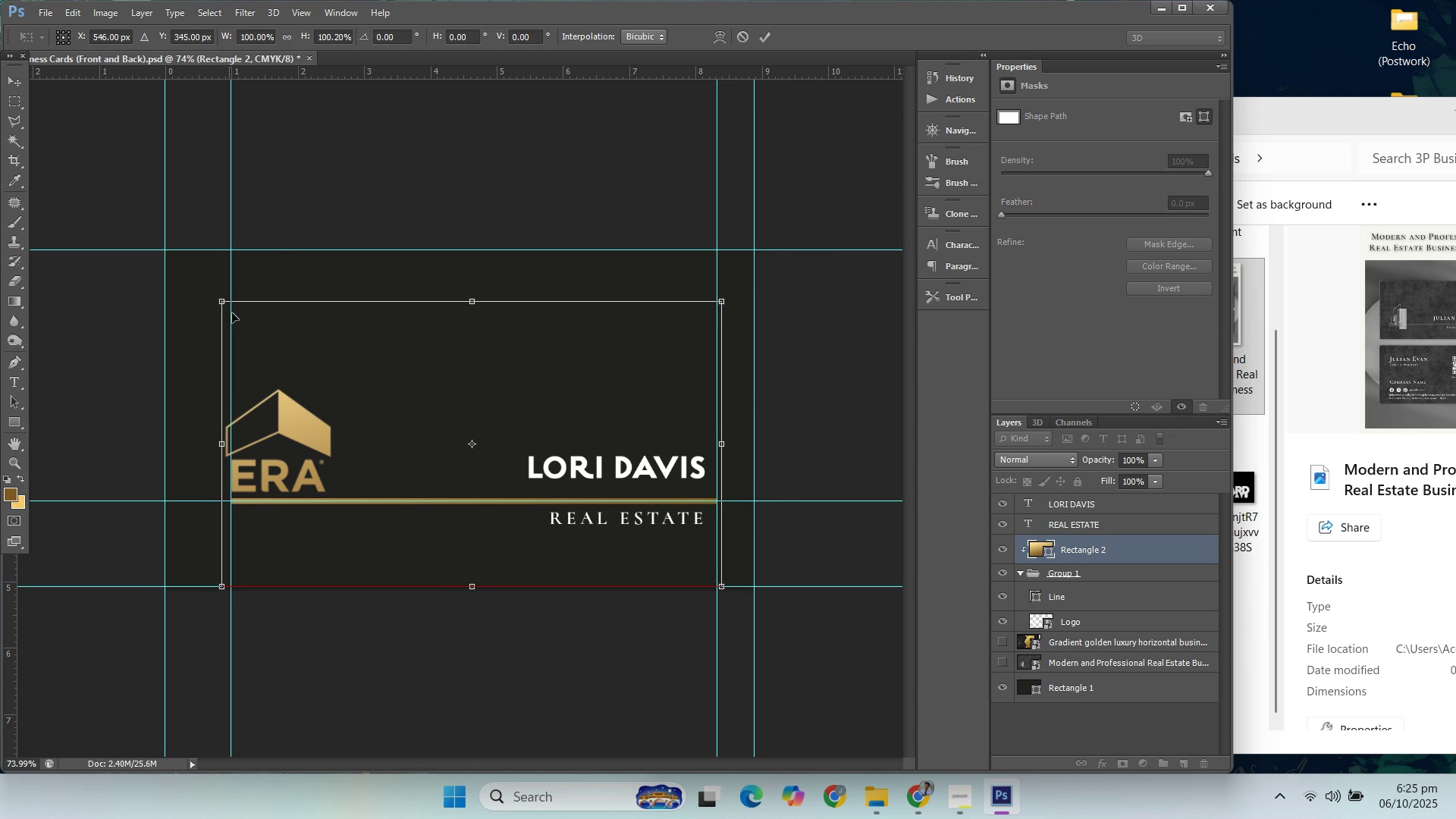 
key(Shift+ShiftLeft)
 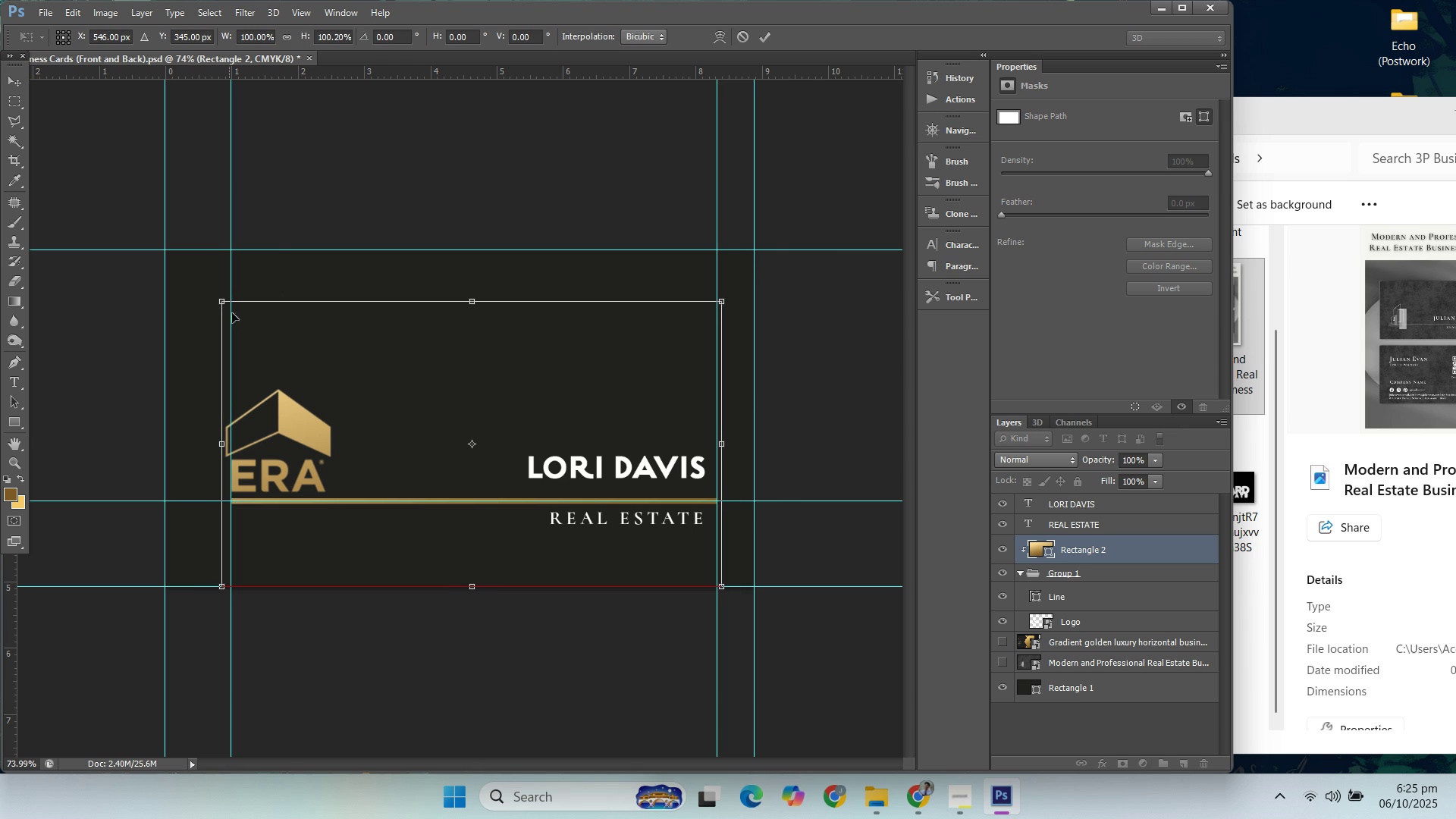 
key(Shift+ShiftLeft)
 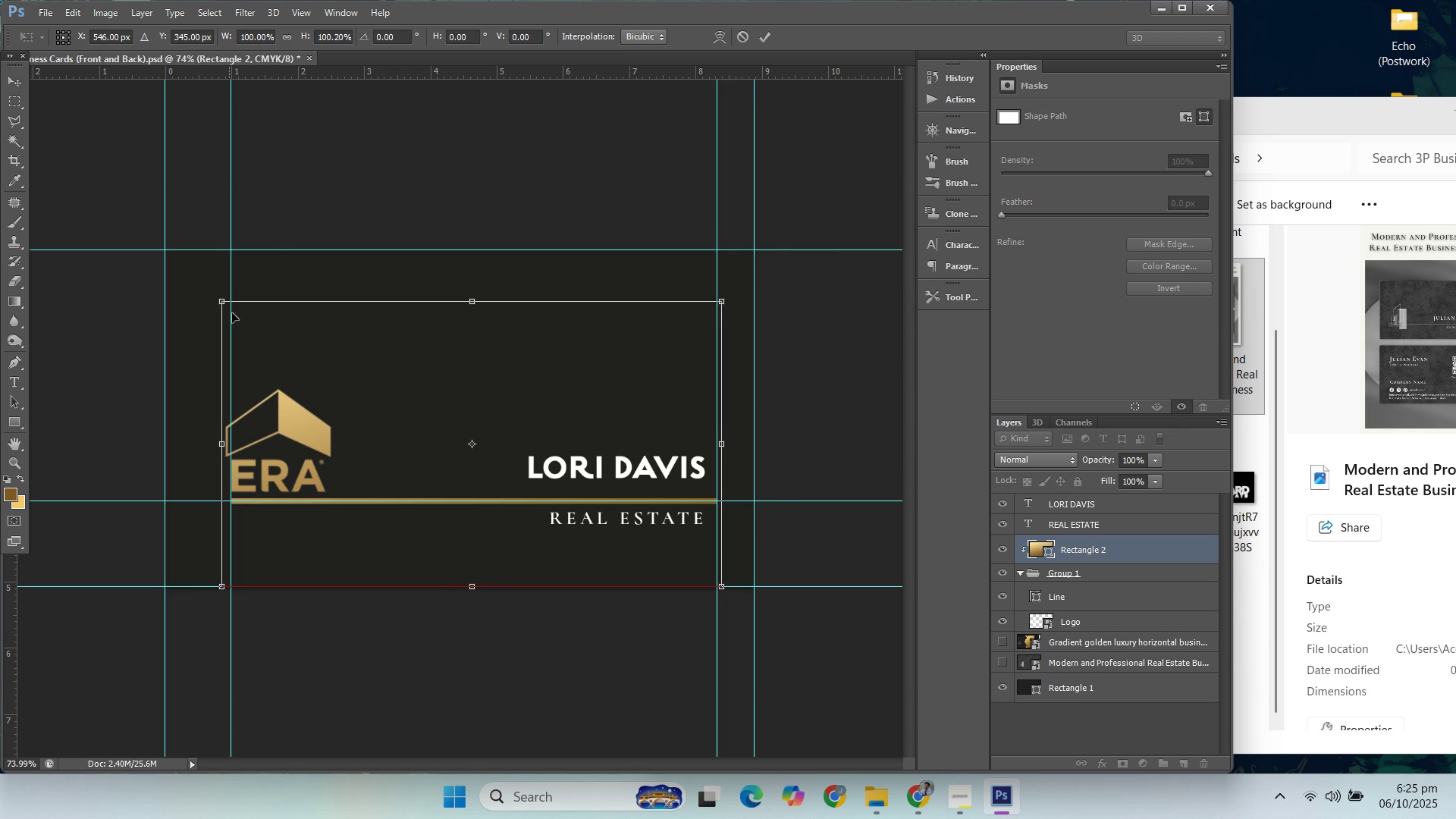 
key(Shift+ShiftLeft)
 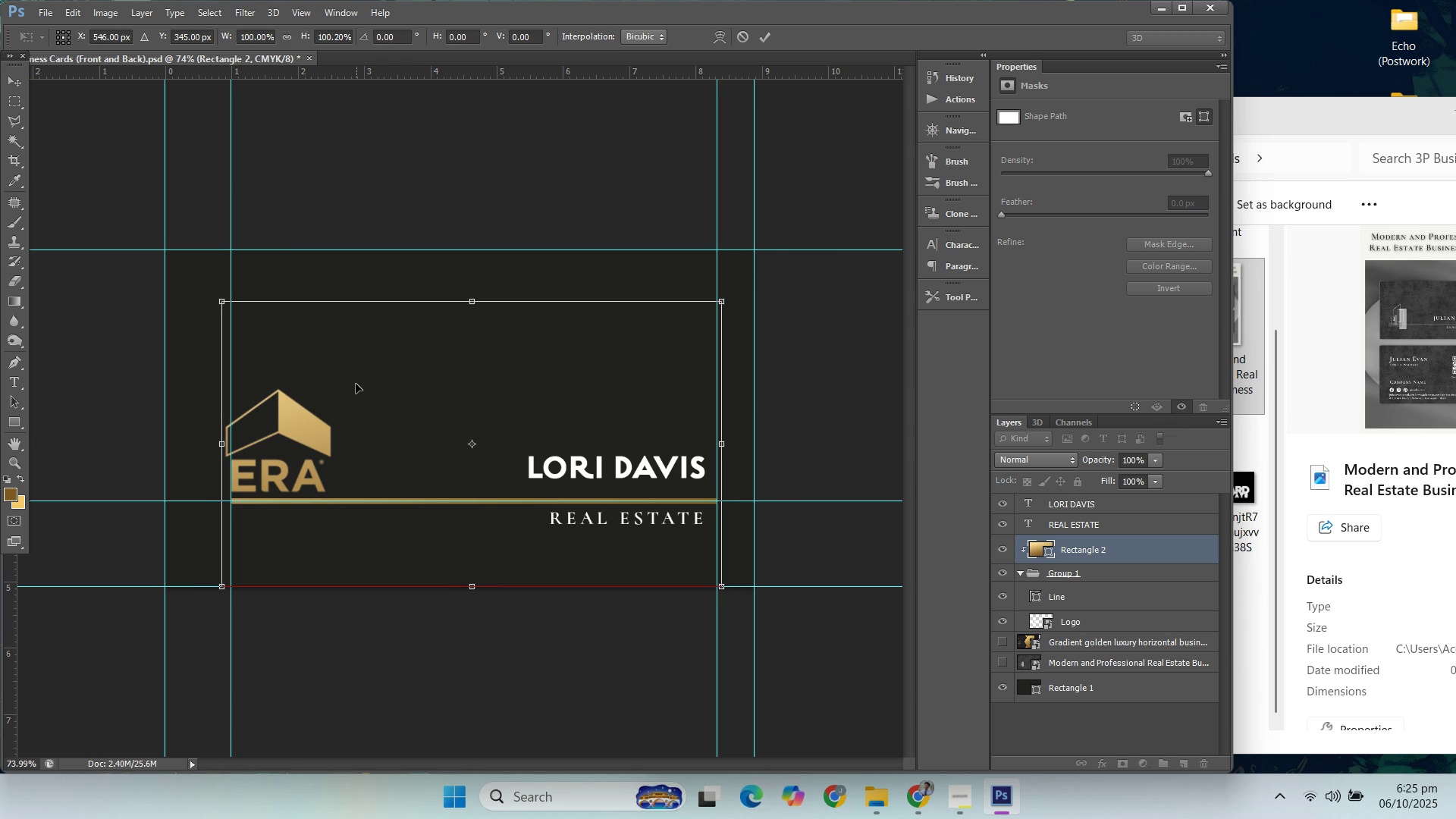 
key(Enter)